 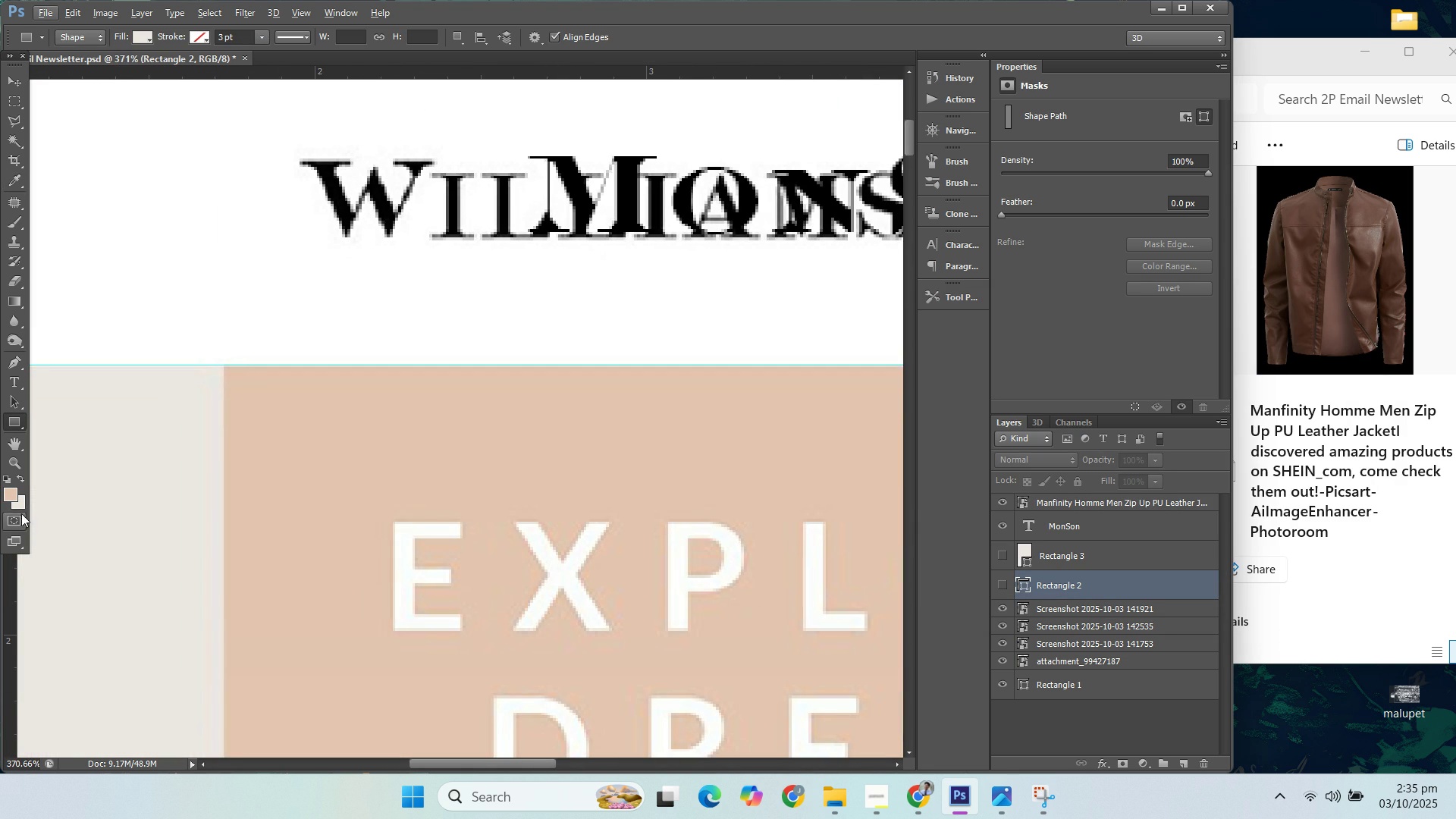 
left_click([1316, 337])
 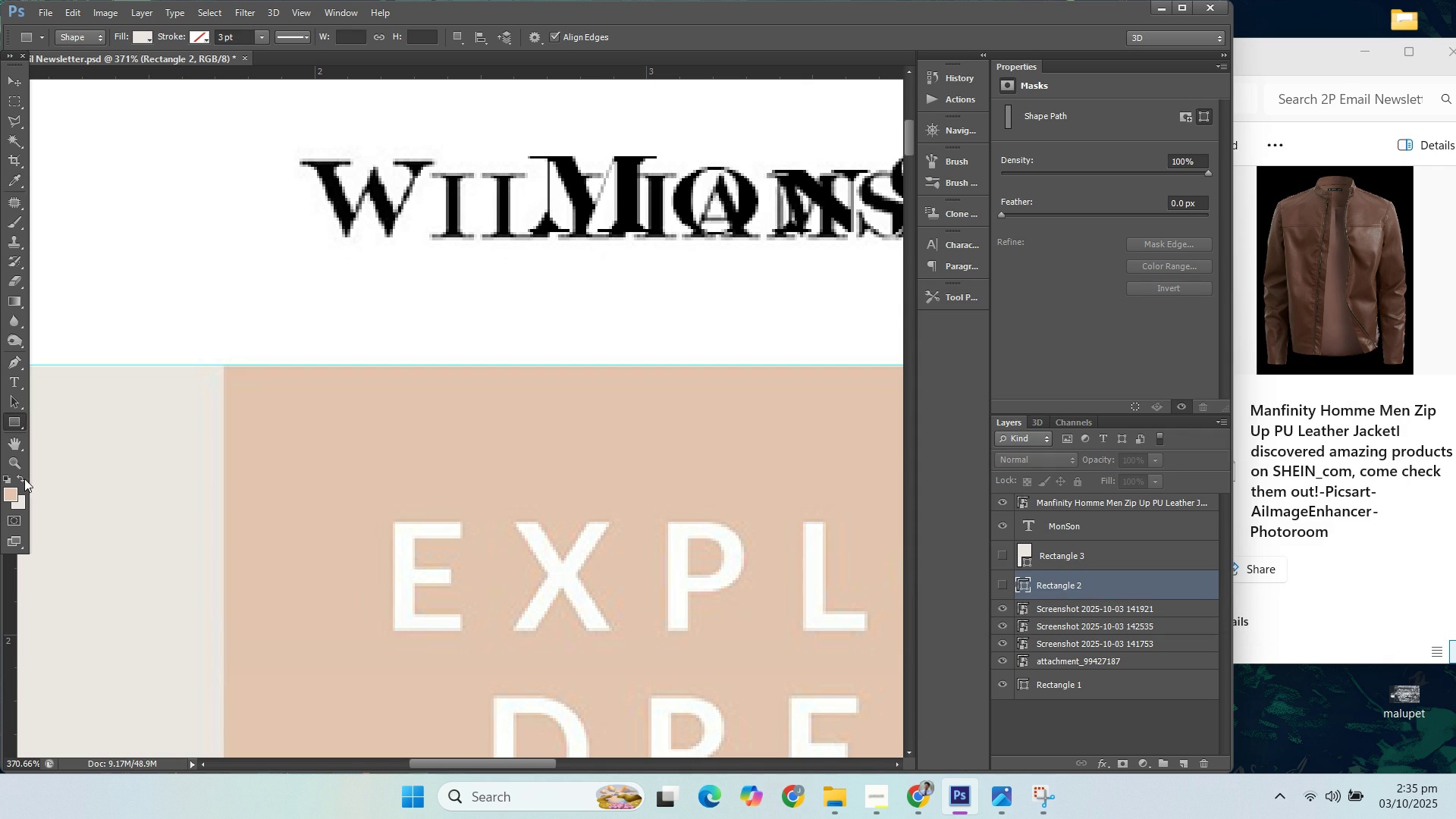 
left_click([22, 479])
 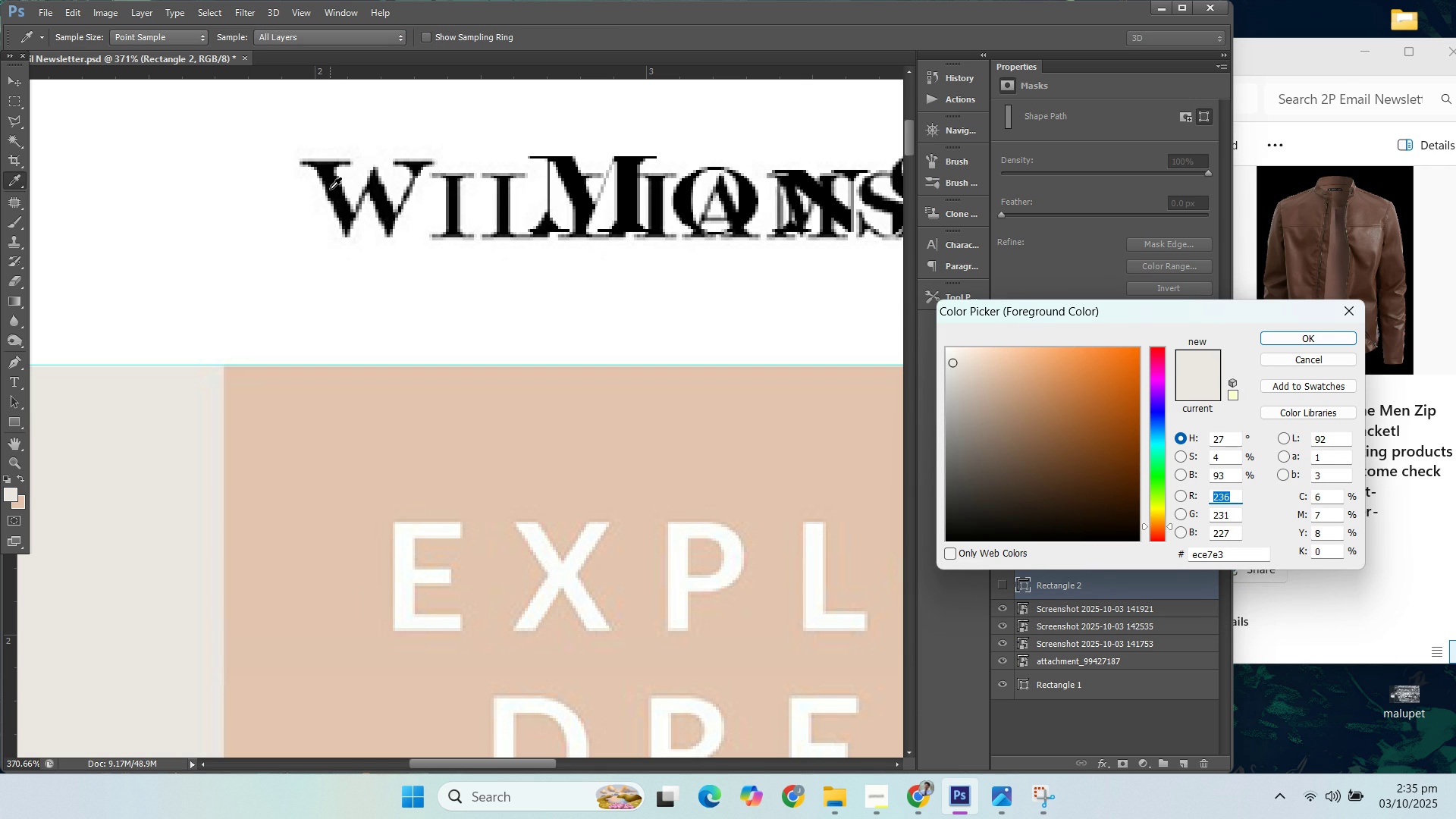 
left_click([334, 187])
 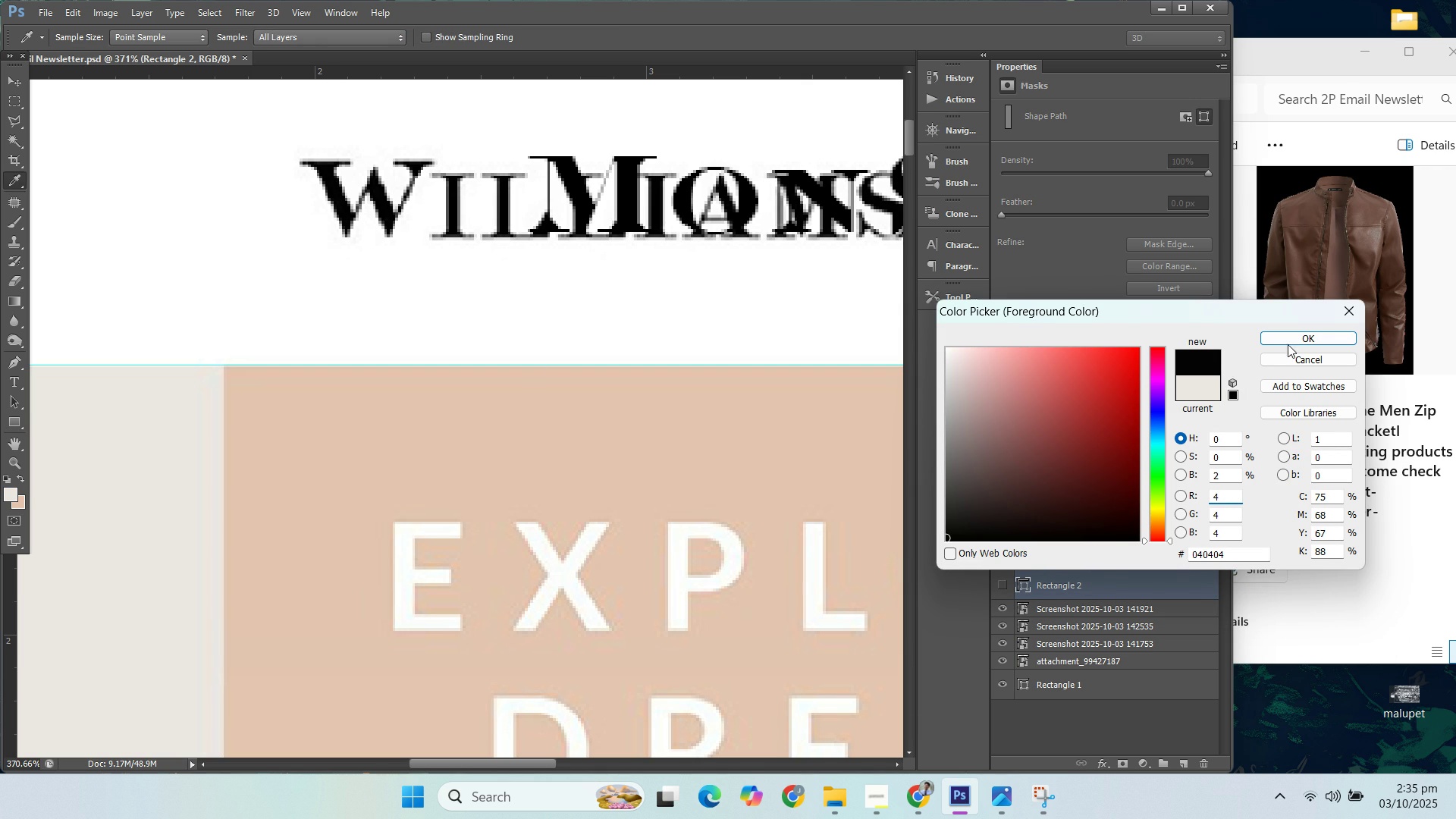 
scroll: coordinate [535, 503], scroll_direction: down, amount: 48.0
 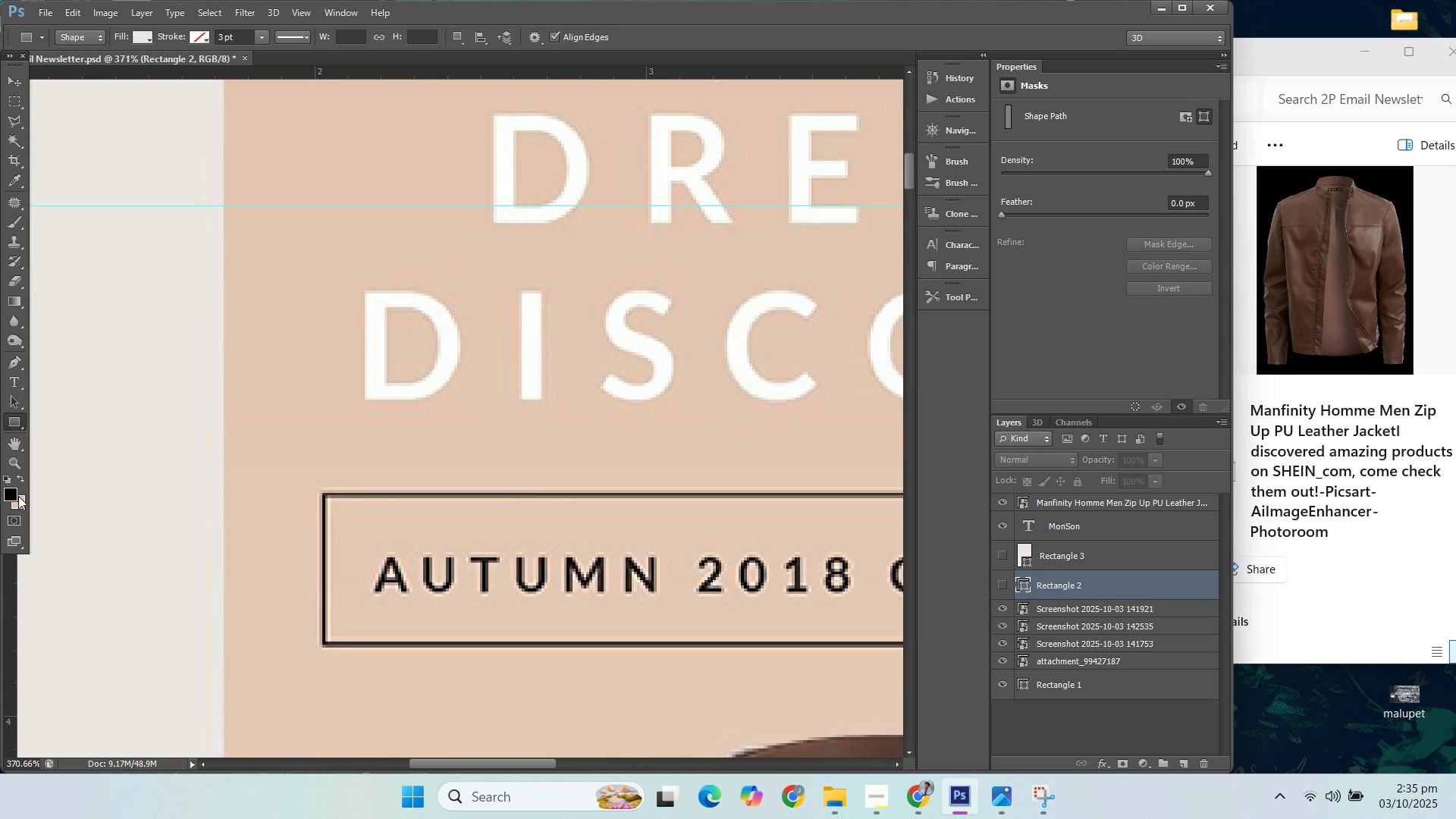 
left_click([6, 492])
 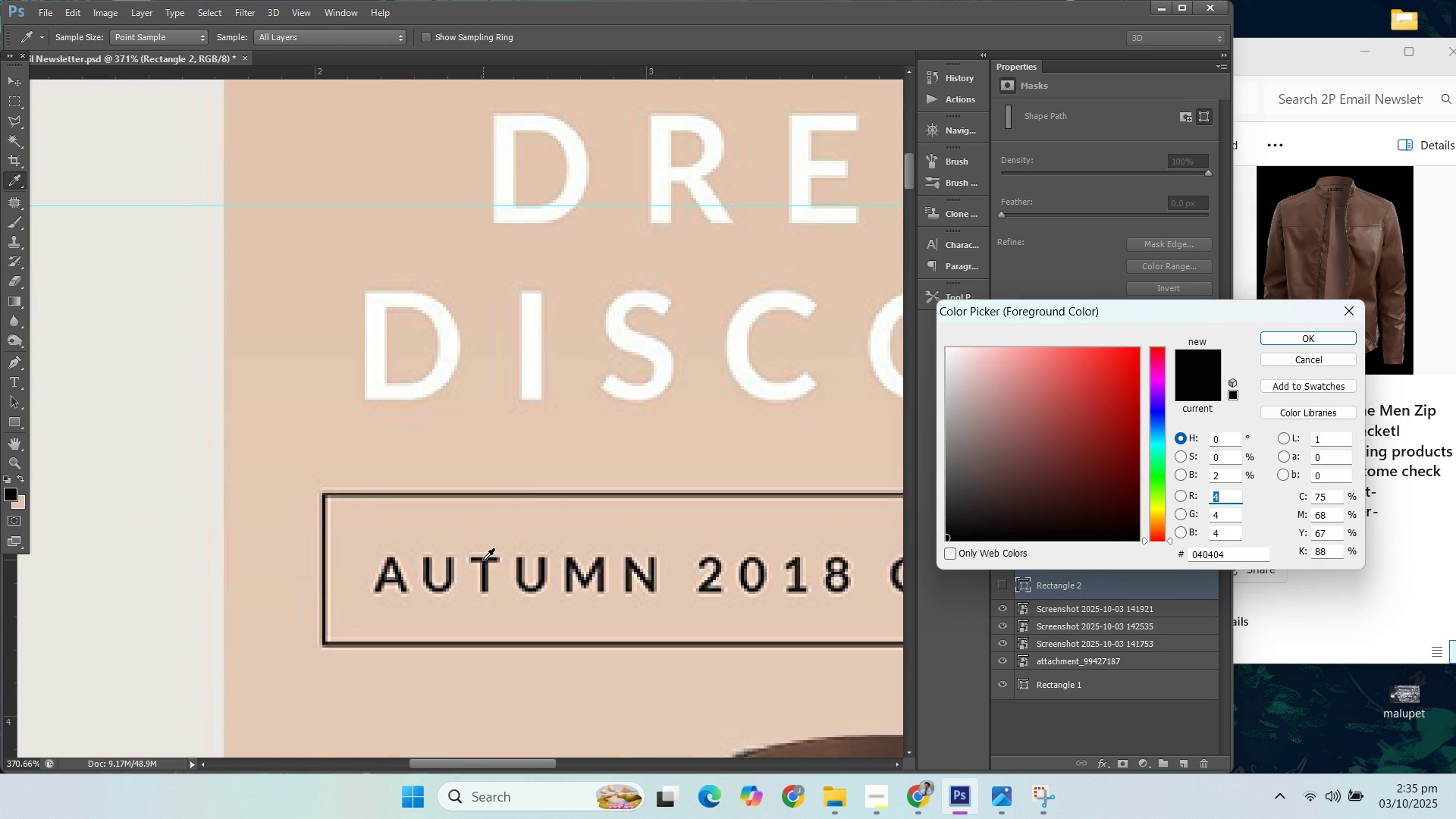 
left_click([484, 560])
 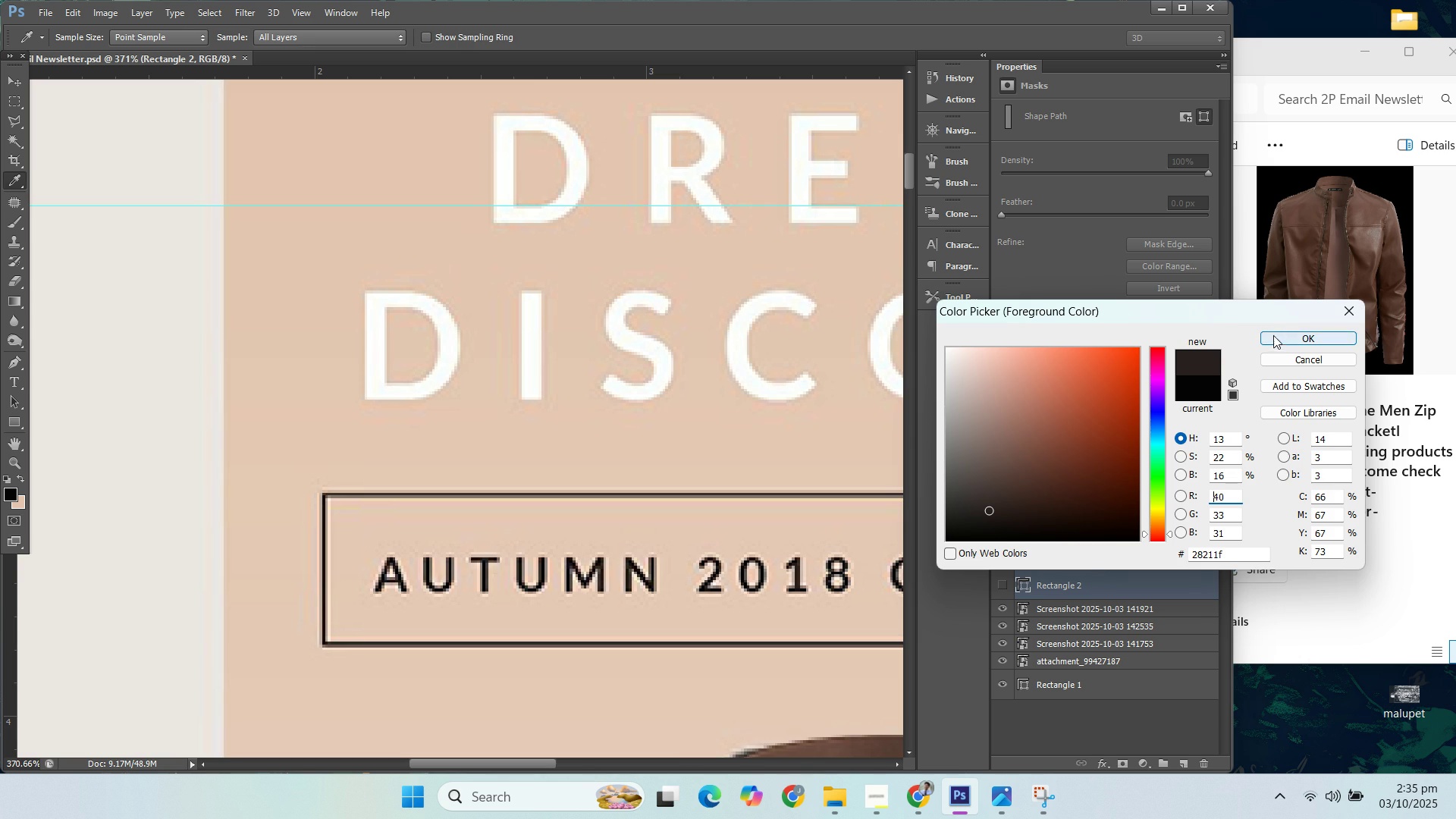 
left_click([1271, 338])